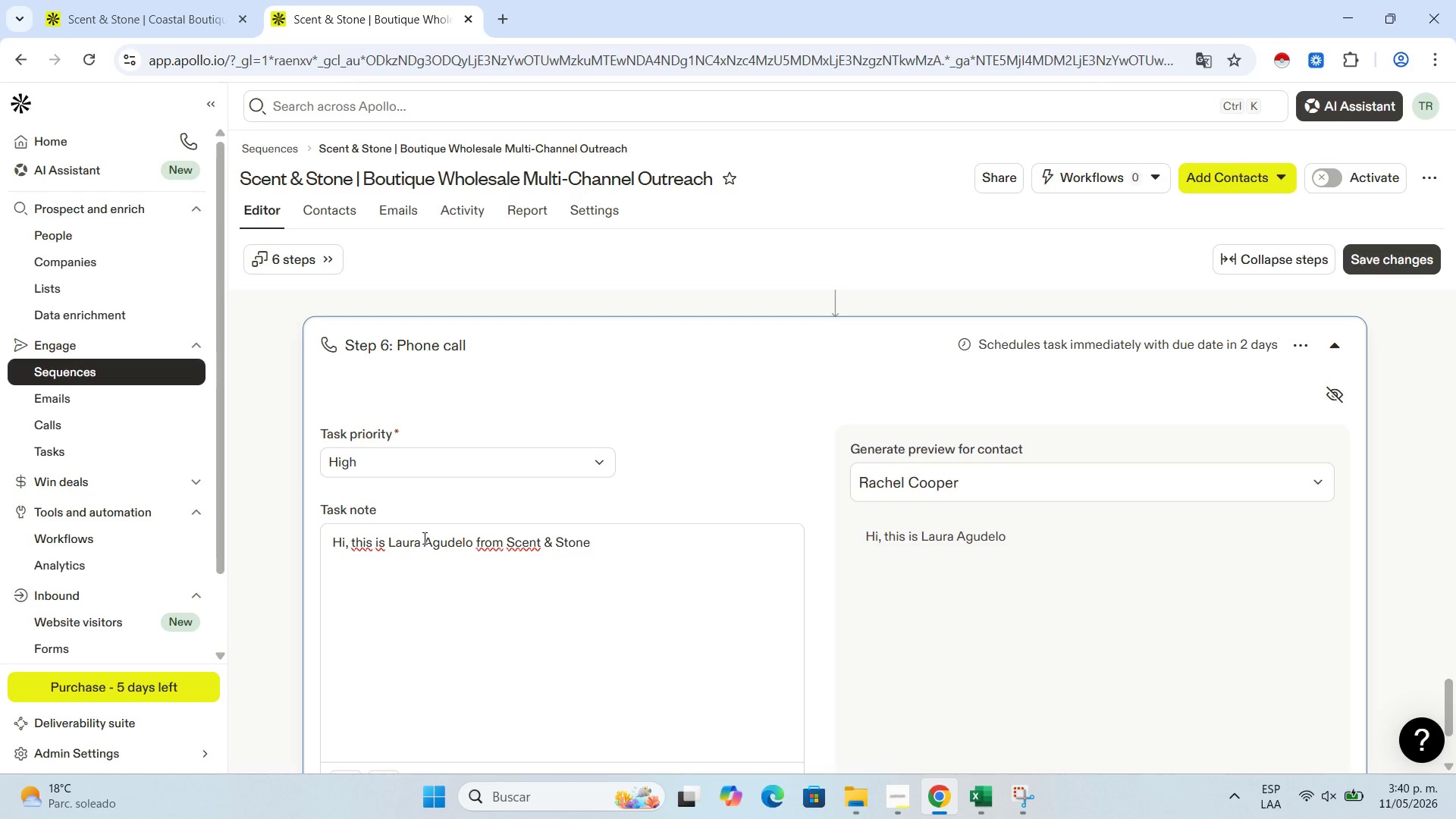 
key(Backspace)
 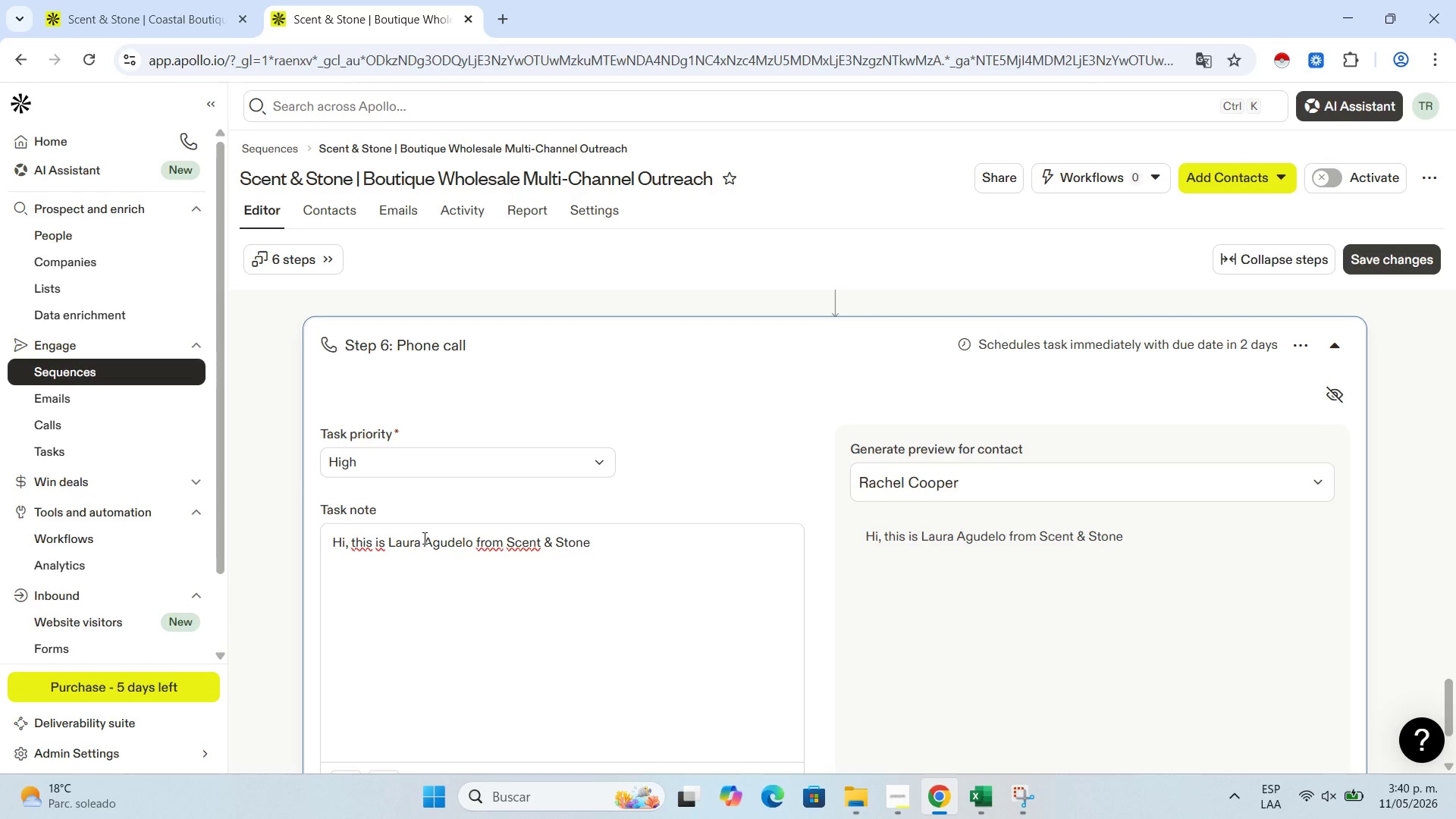 
key(Comma)
 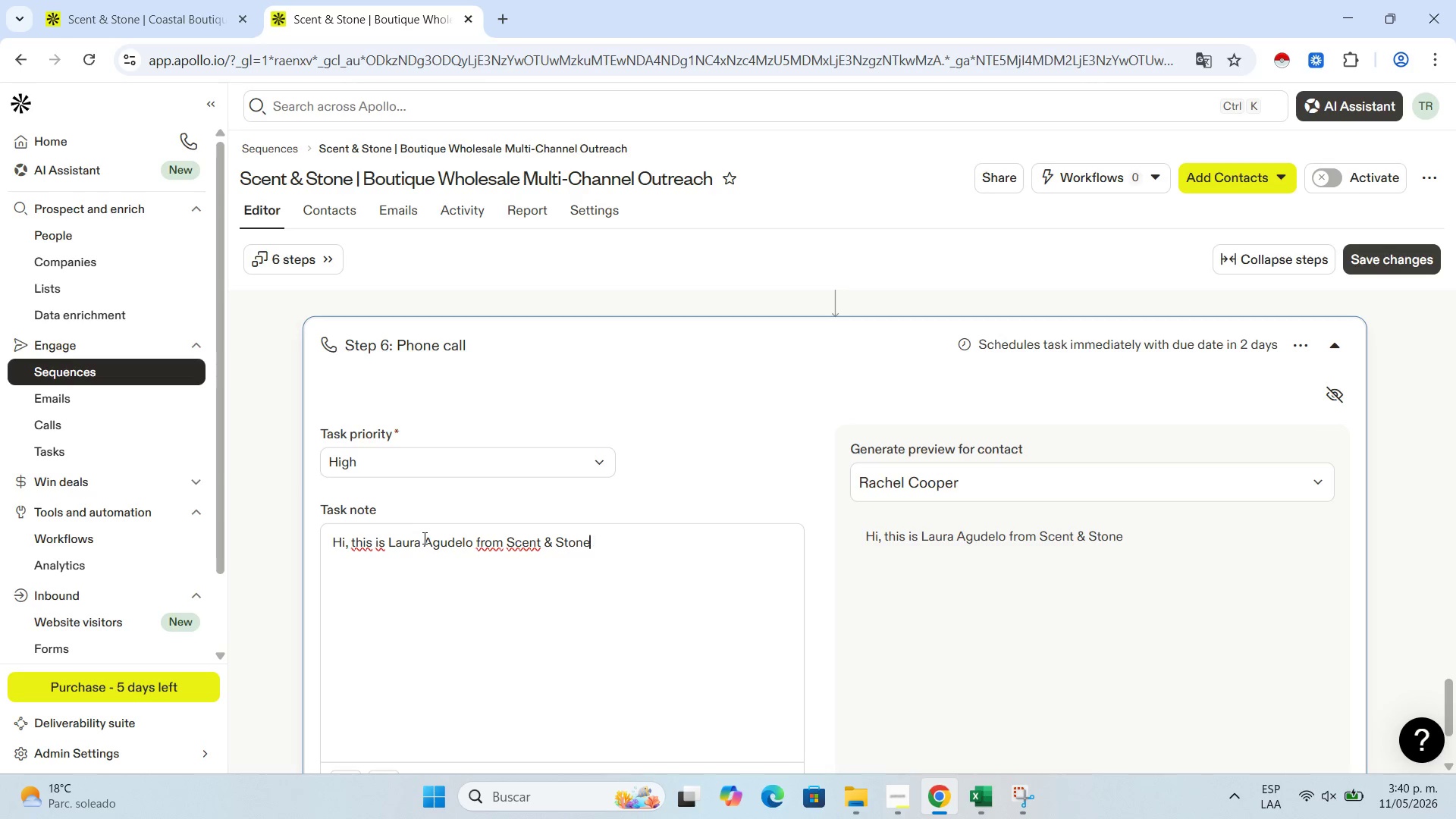 
key(Backspace)
 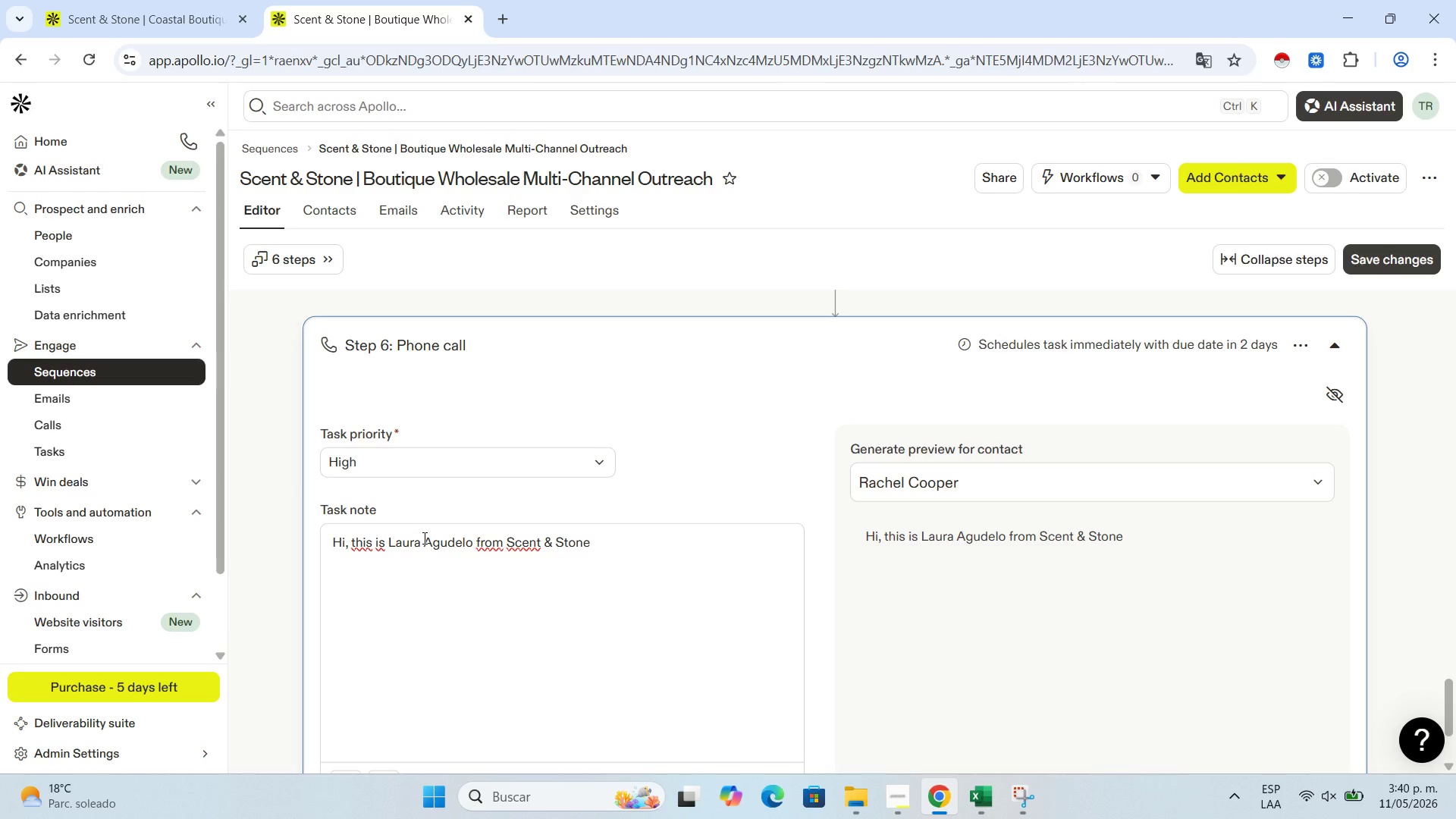 
key(Period)
 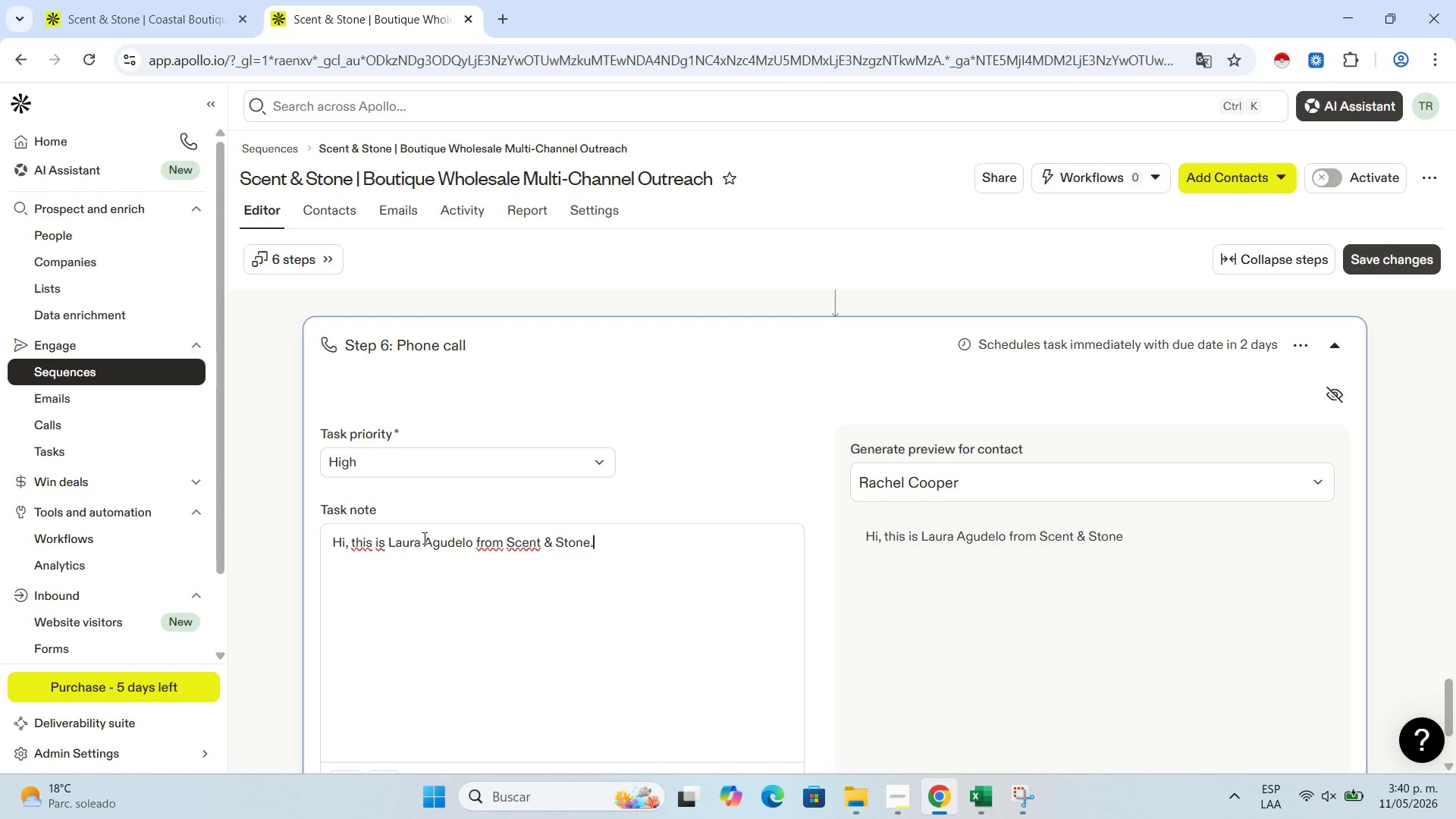 
key(Space)
 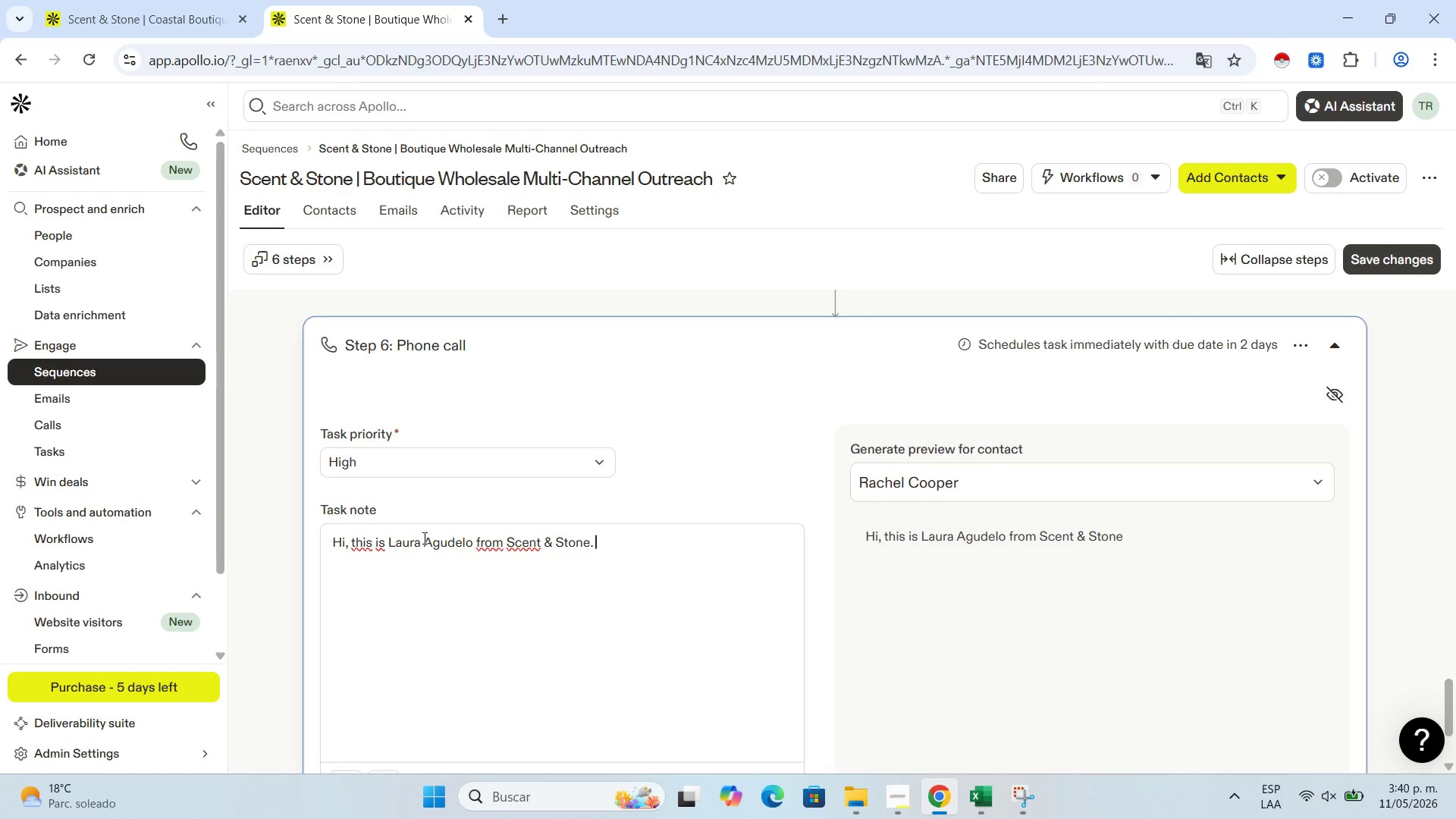 
key(Shift+ShiftLeft)
 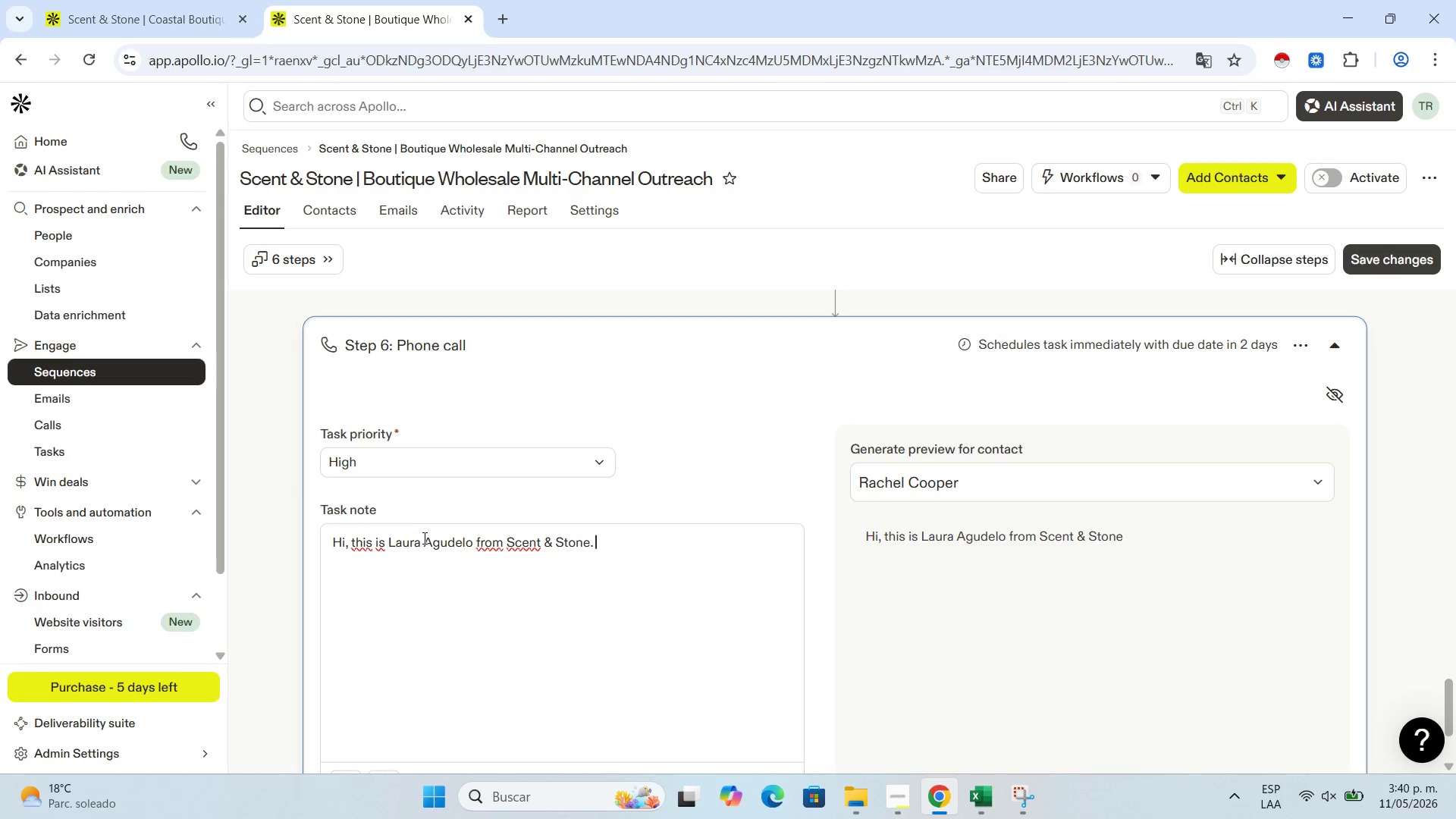 
key(Shift+I)
 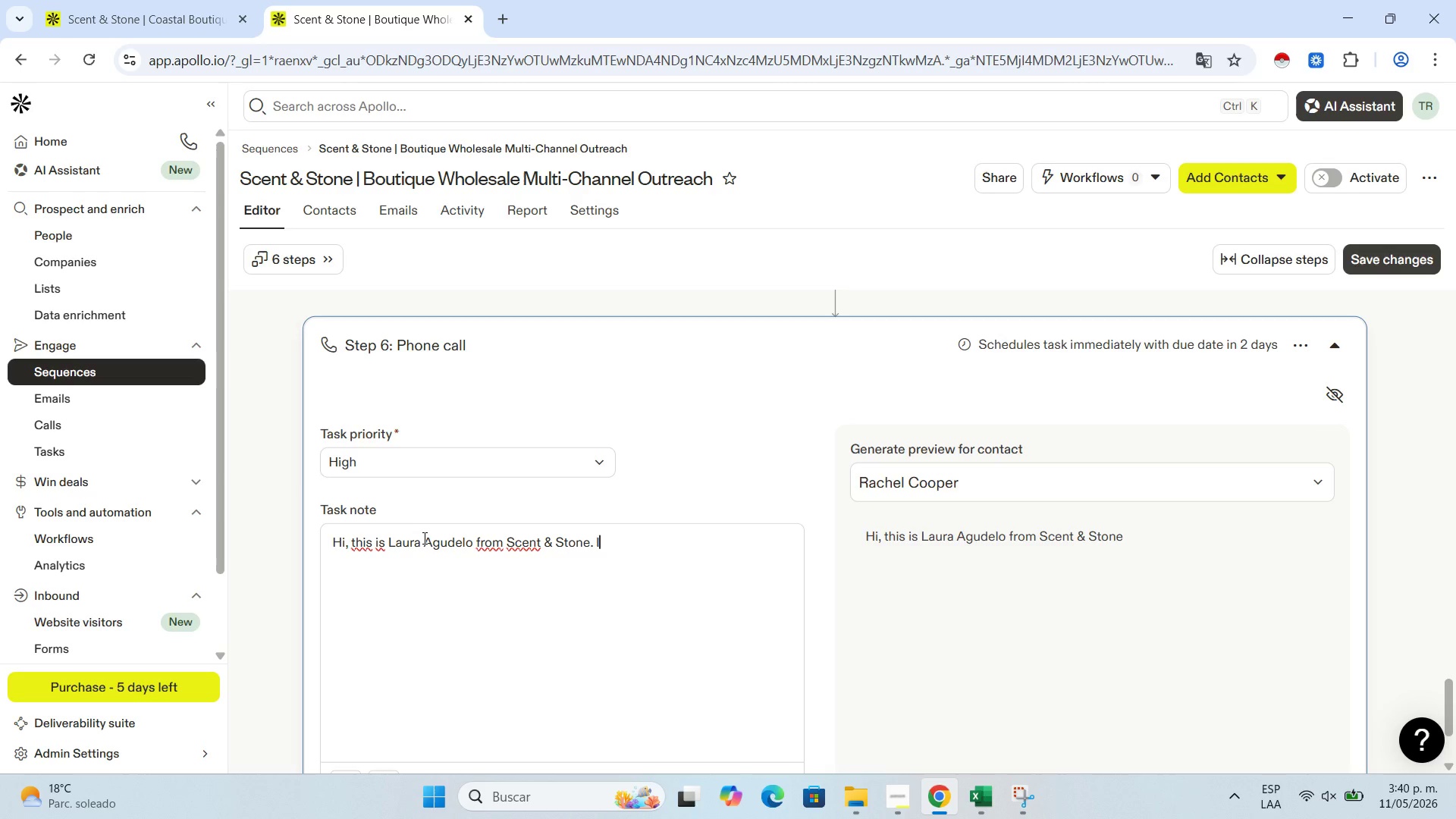 
key(BracketLeft)
 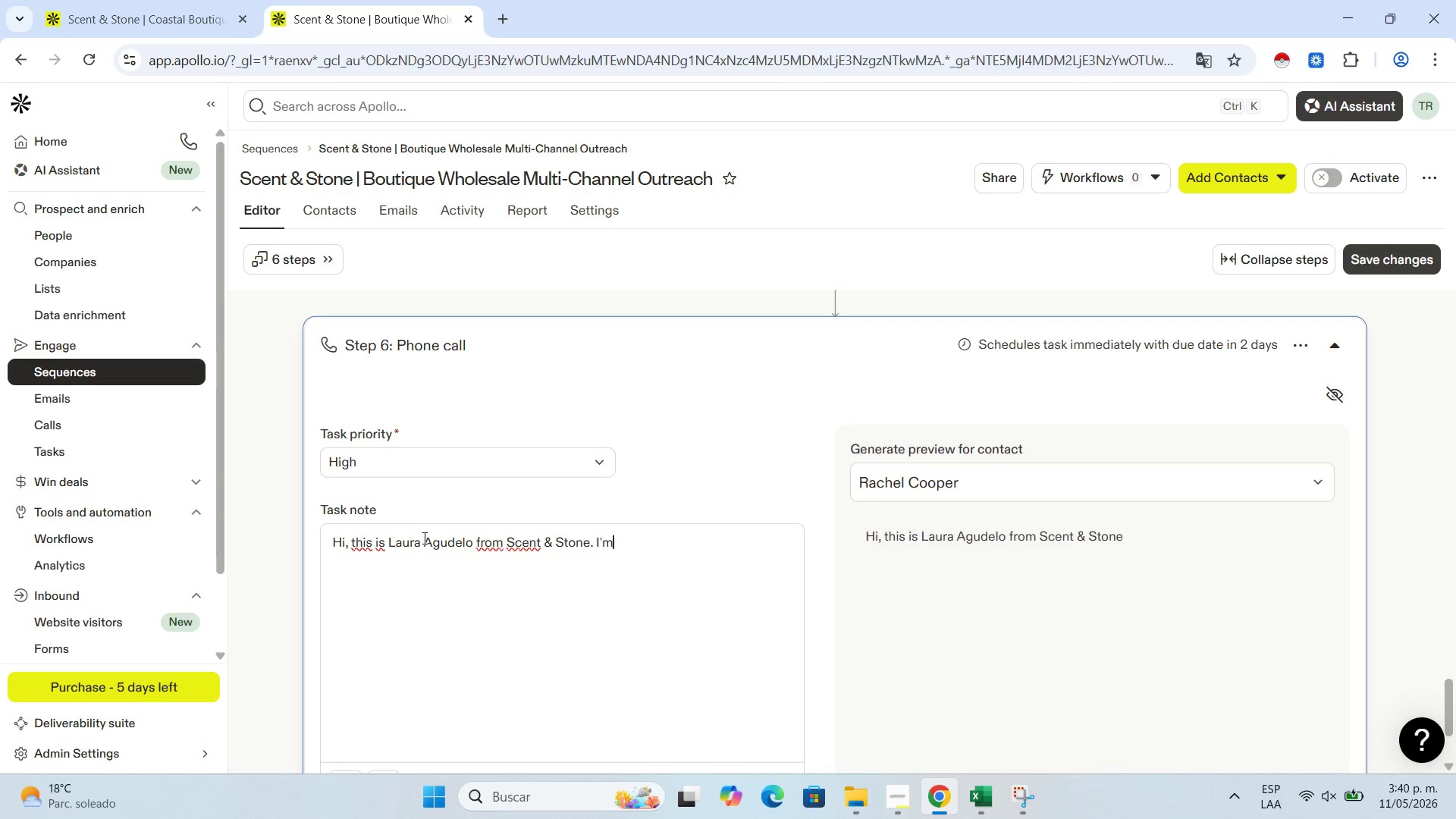 
key(M)
 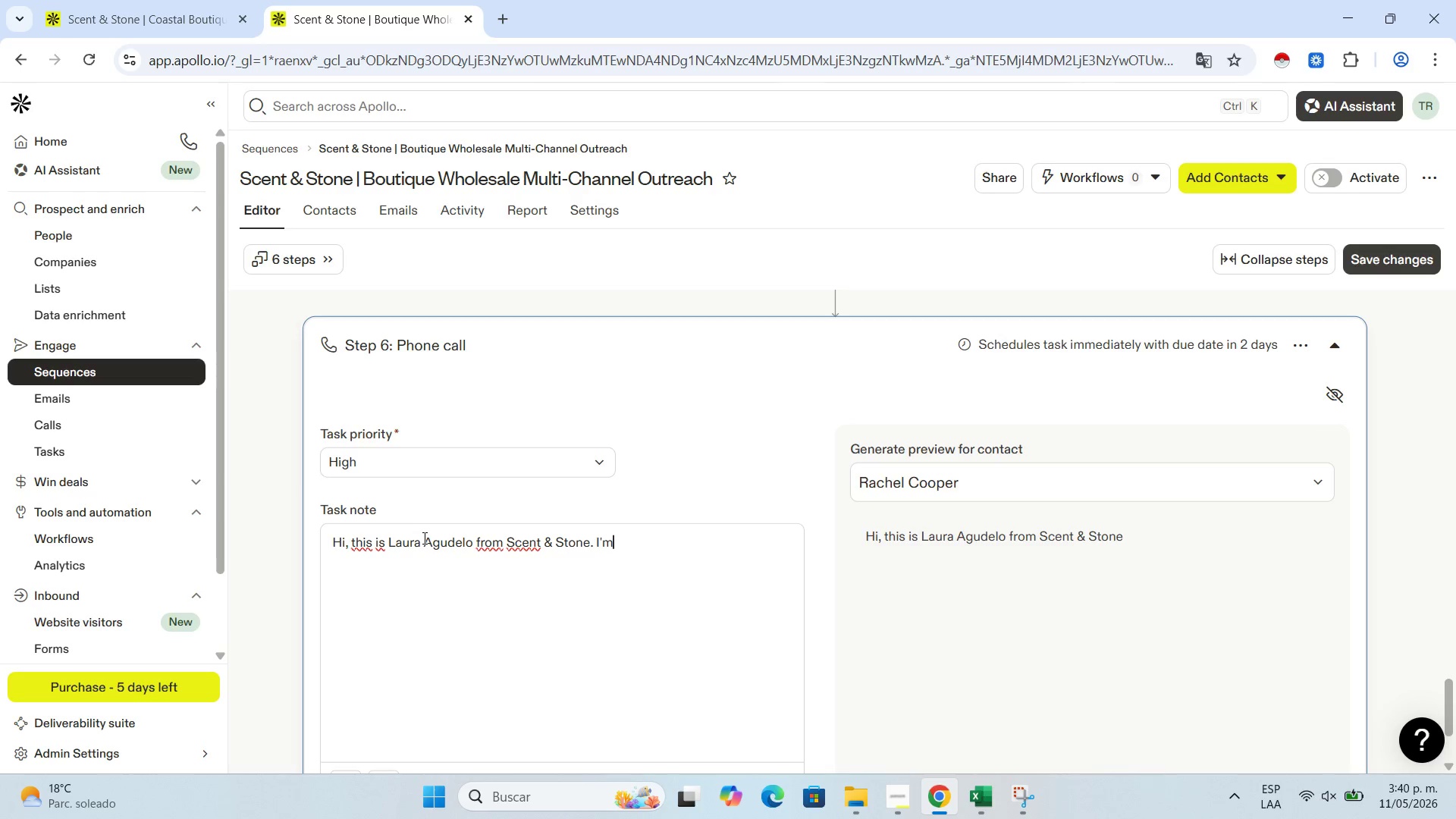 
key(Space)
 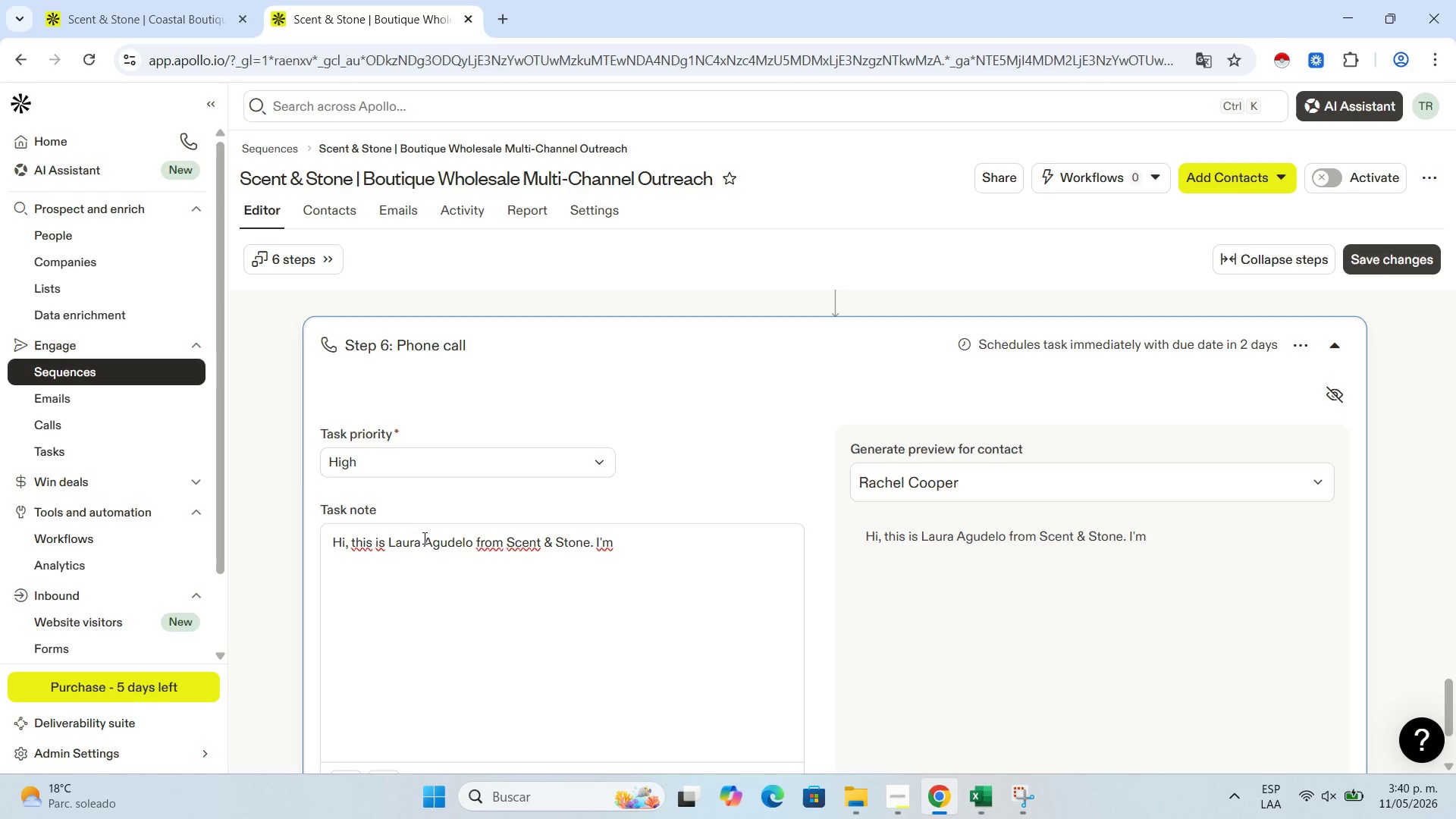 
type(following up on a wholesale po)
key(Backspace)
type(roposal I sent to ''fi)
 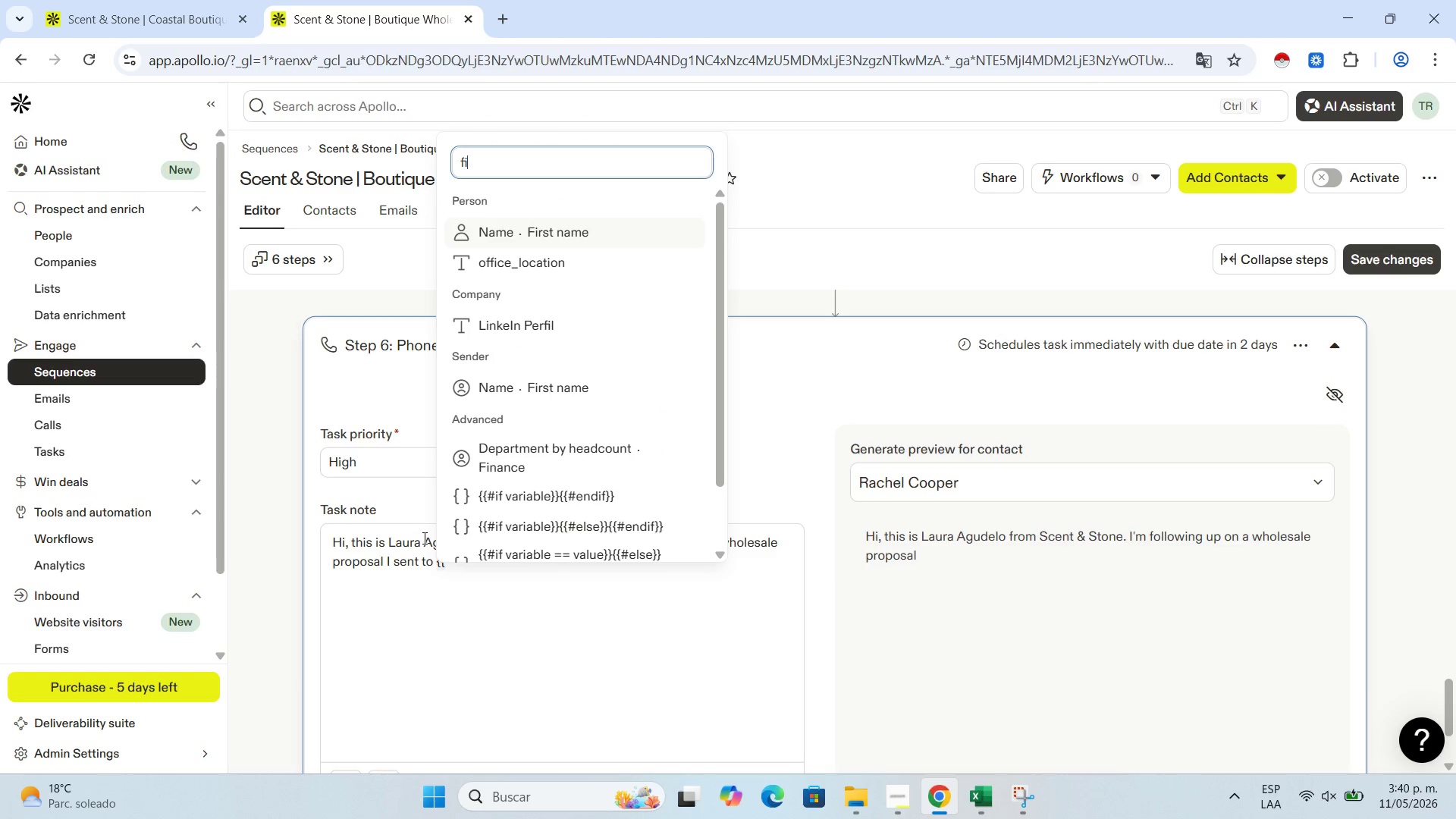 
left_click([529, 218])
 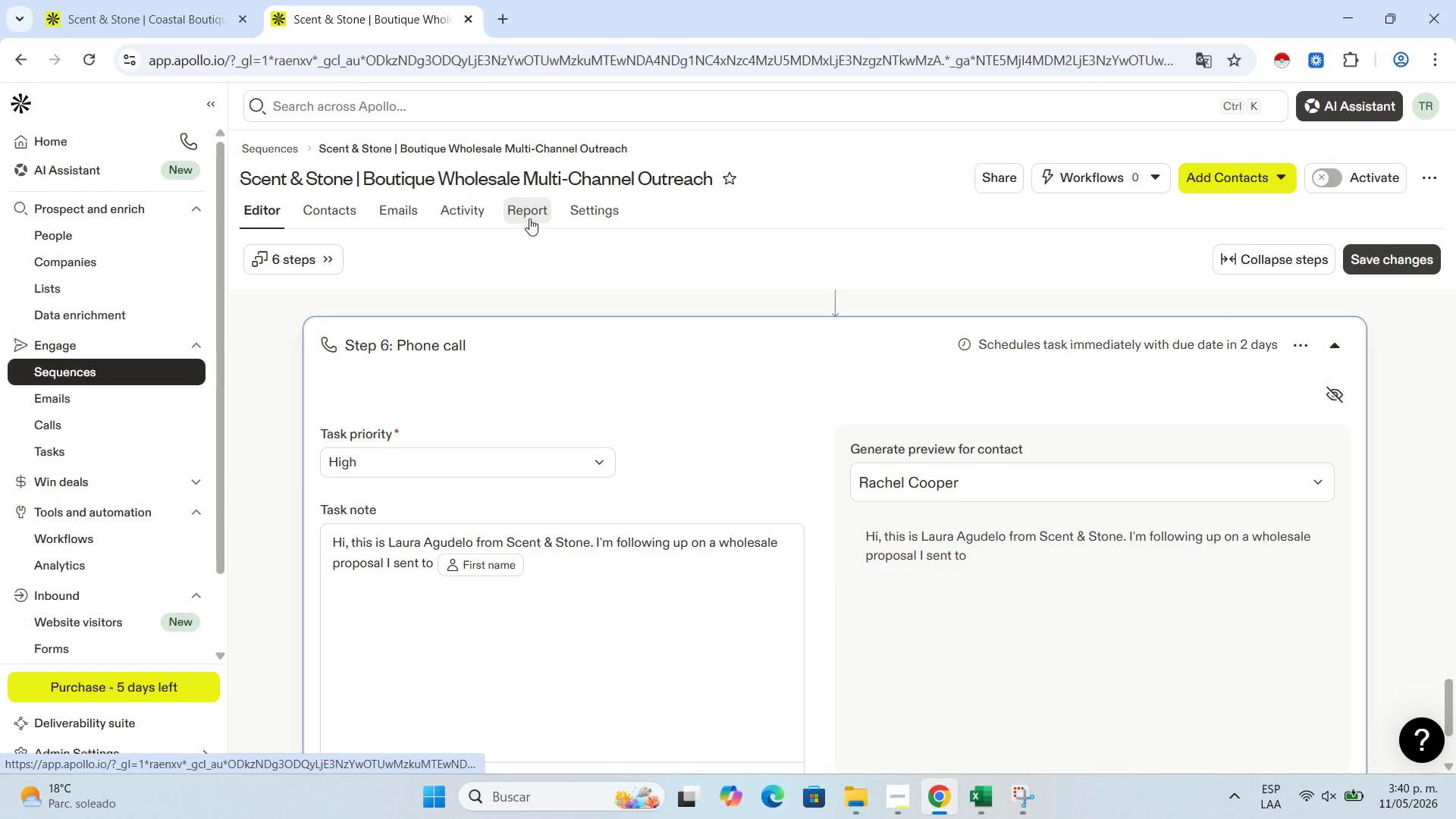 
type( regarding our artisian)
key(Backspace)
key(Backspace)
key(Backspace)
type(an wellness bundles )
key(Backspace)
type(. Is the butique )
 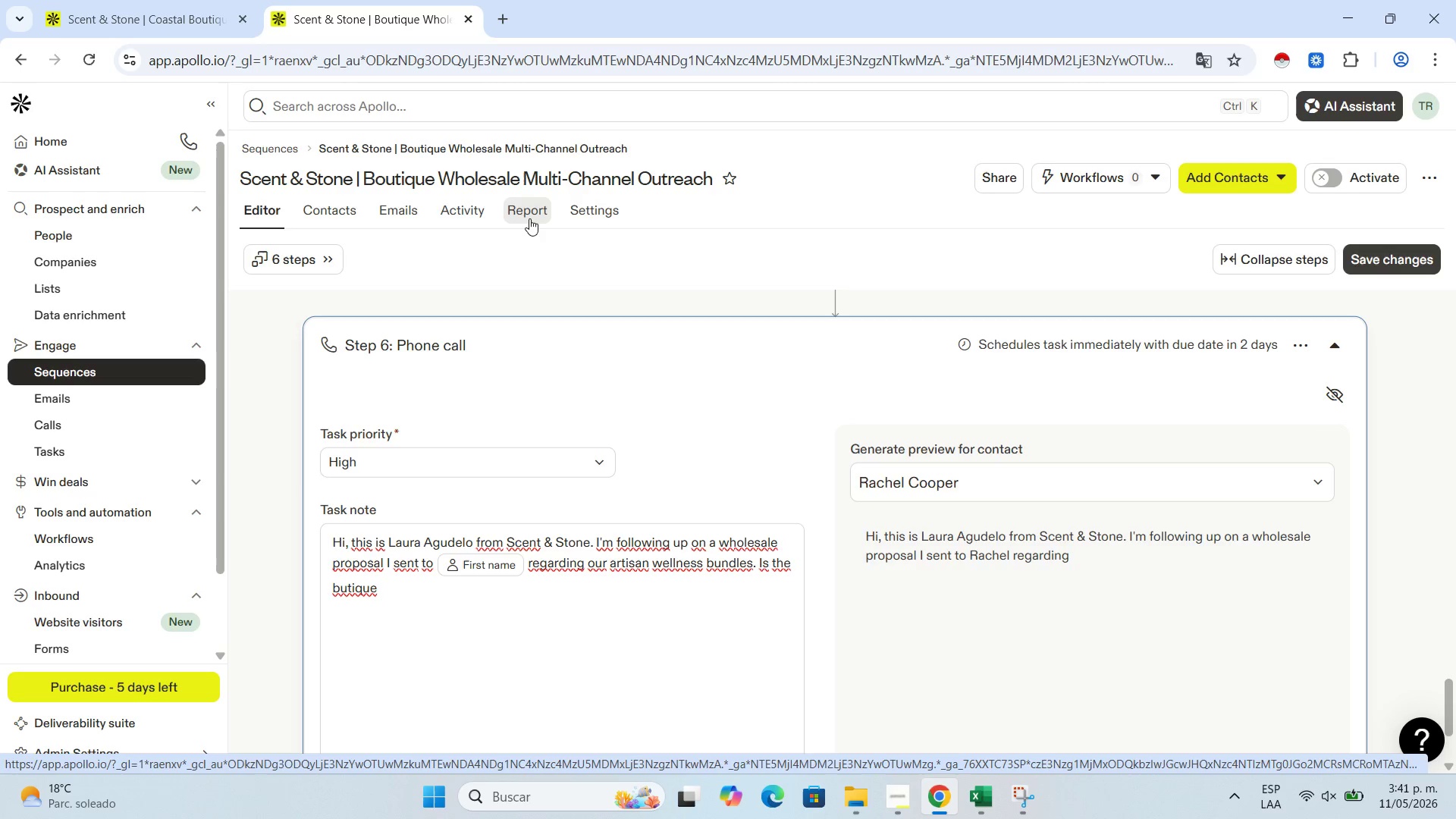 
wait(5.03)
 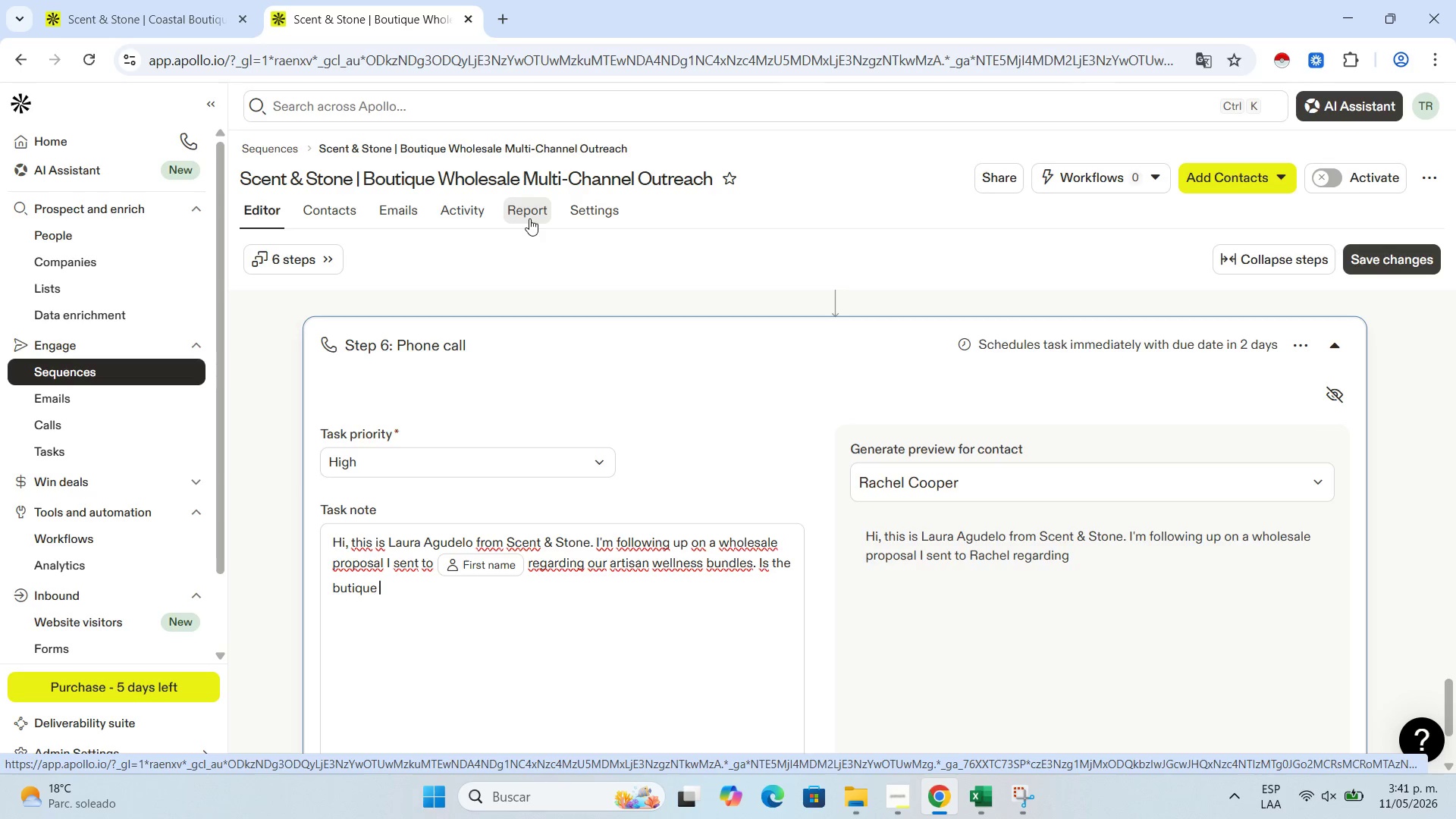 
left_click([340, 587])
 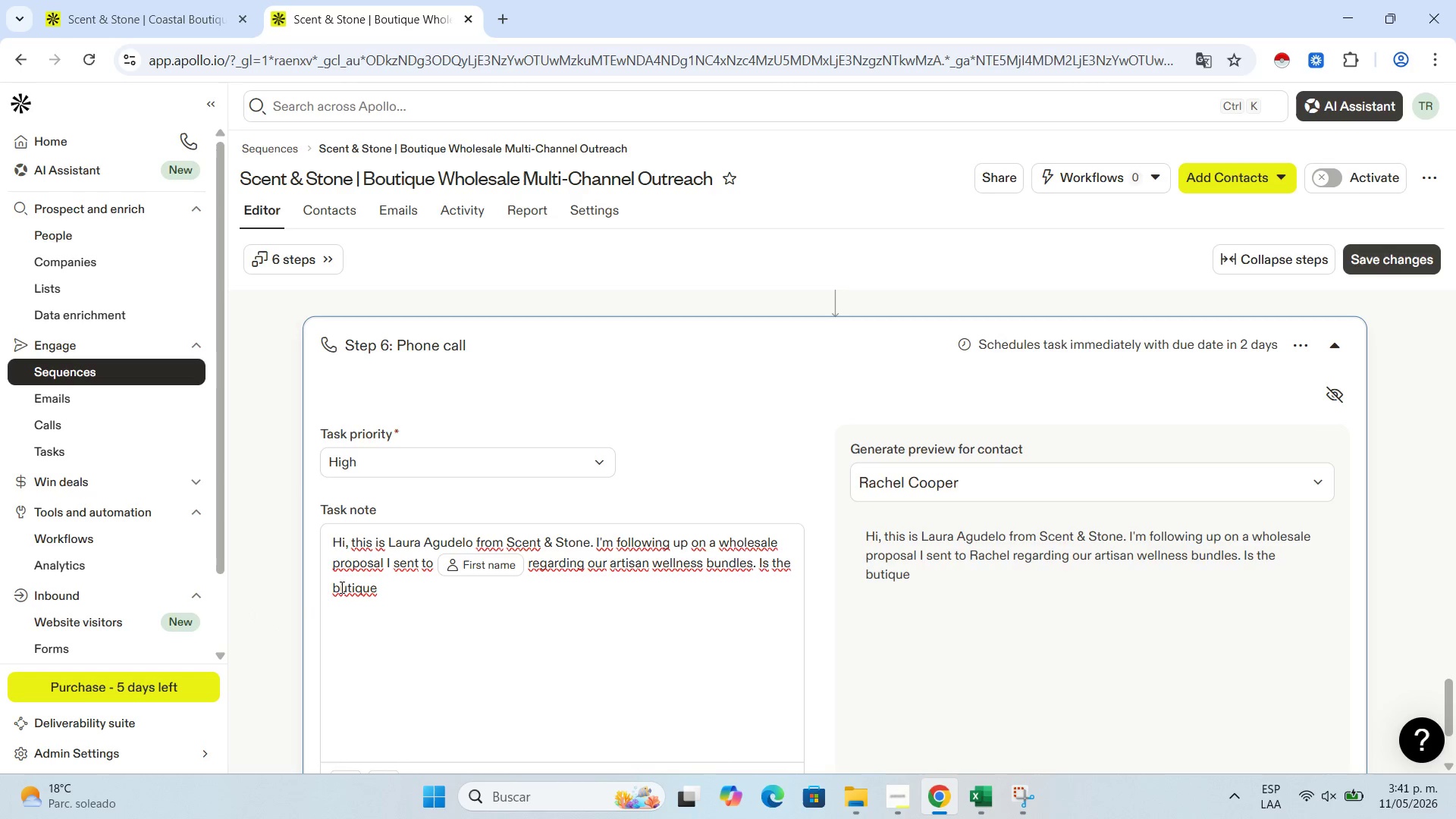 
key(O)
 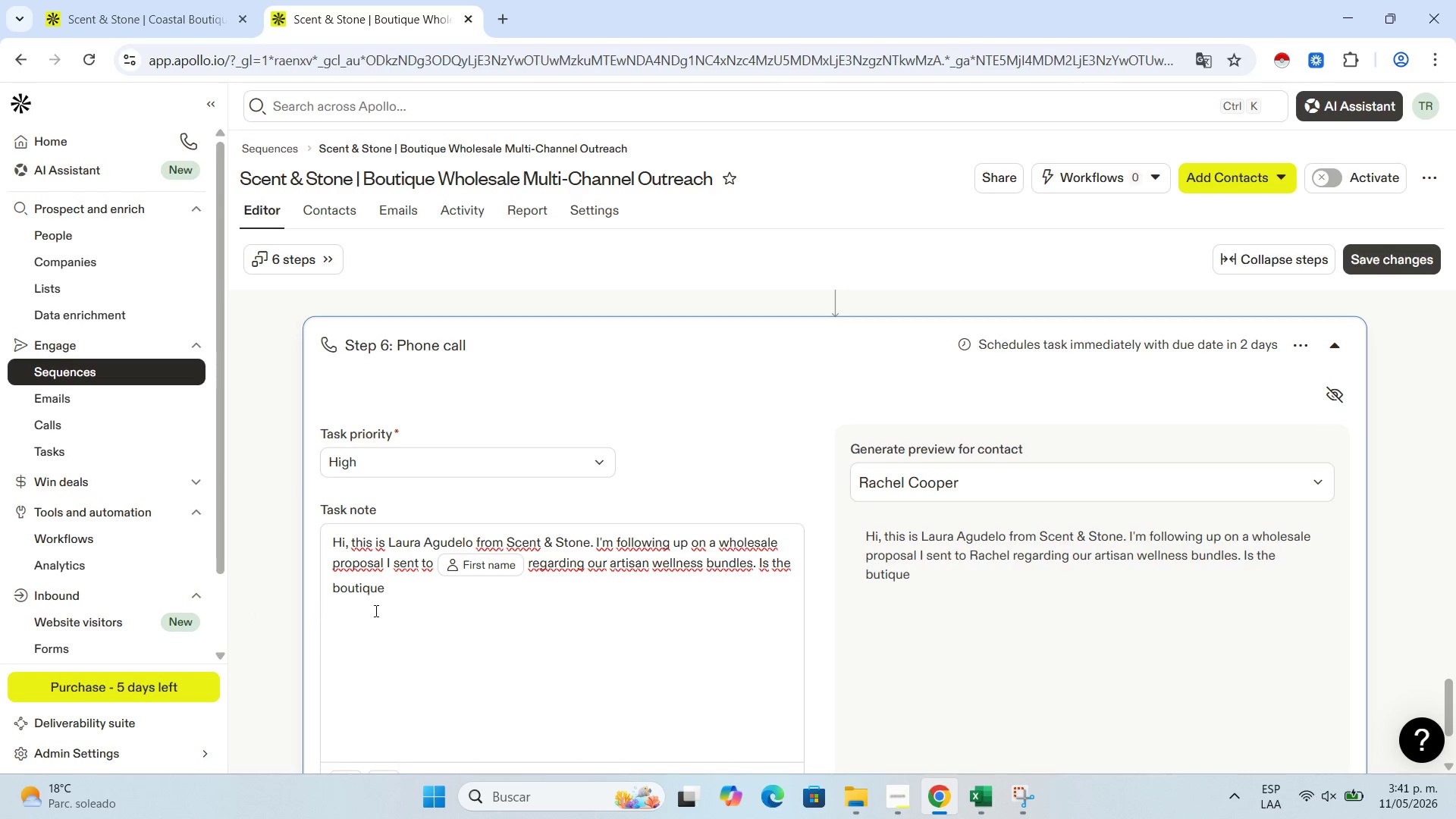 
left_click([422, 597])
 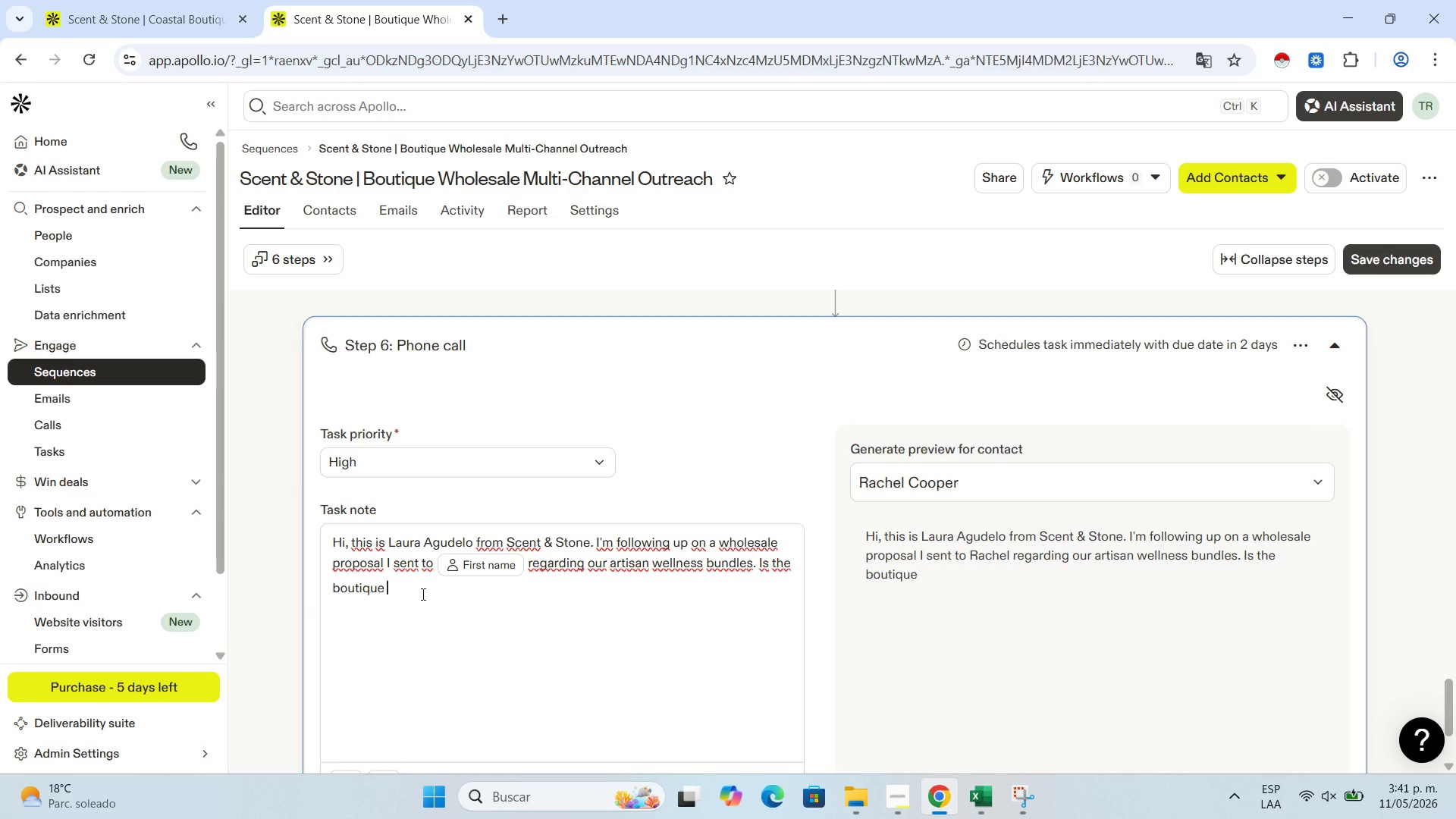 
type(buyer available for a brief 2-minute chat{.)
 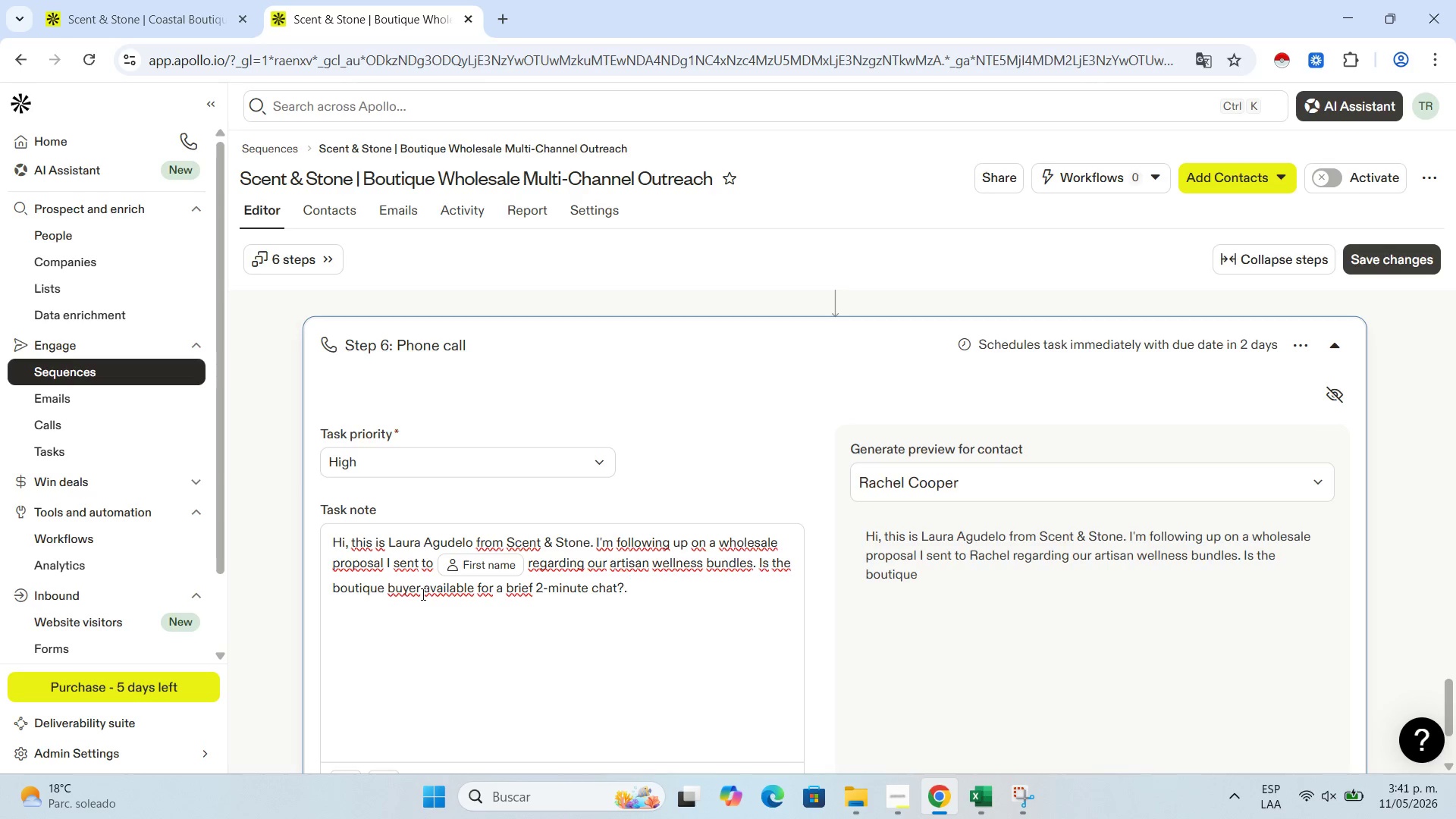 
left_click([669, 607])
 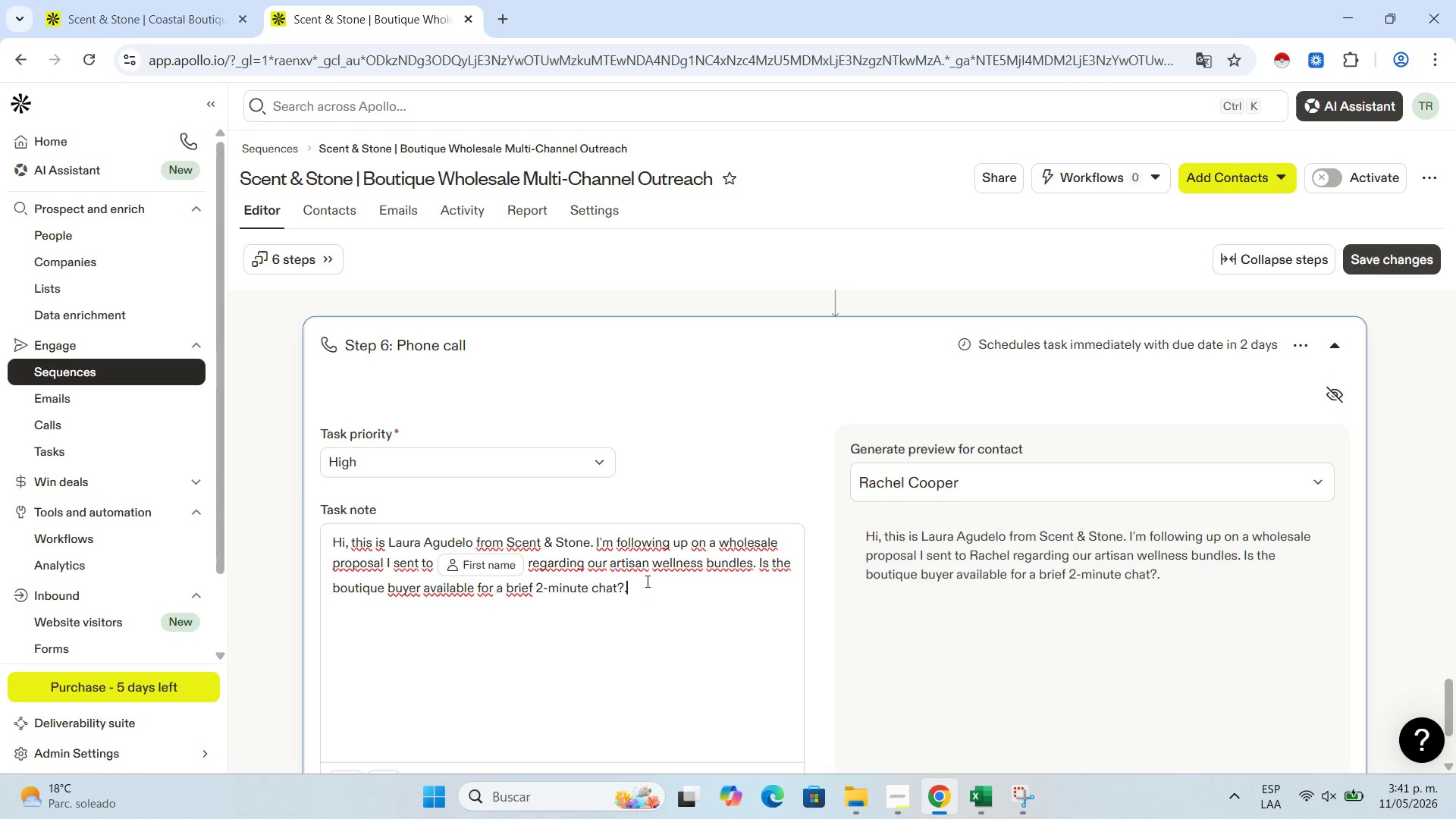 
scroll: coordinate [798, 545], scroll_direction: down, amount: 7.0
 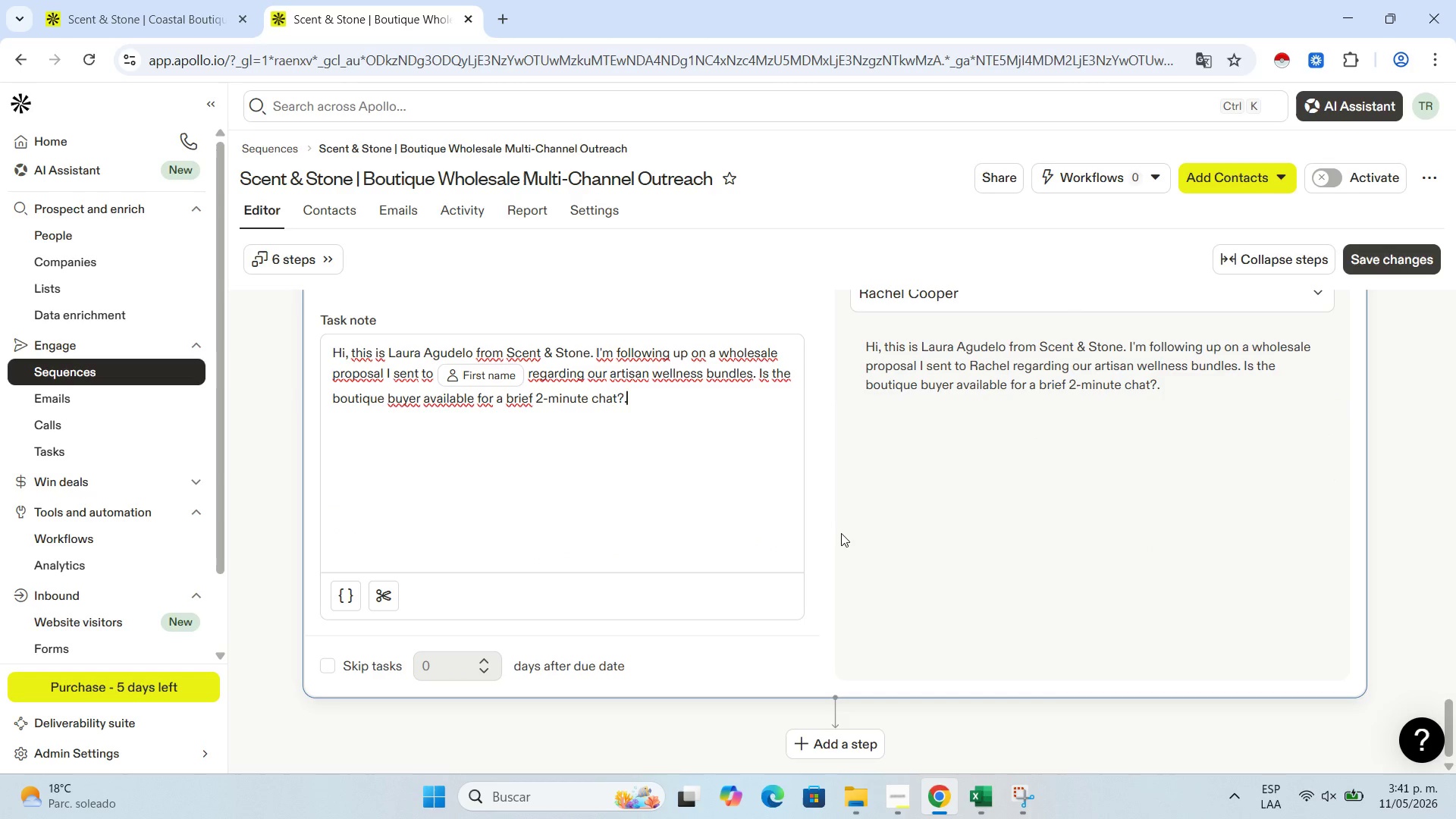 
scroll: coordinate [843, 538], scroll_direction: up, amount: 3.0
 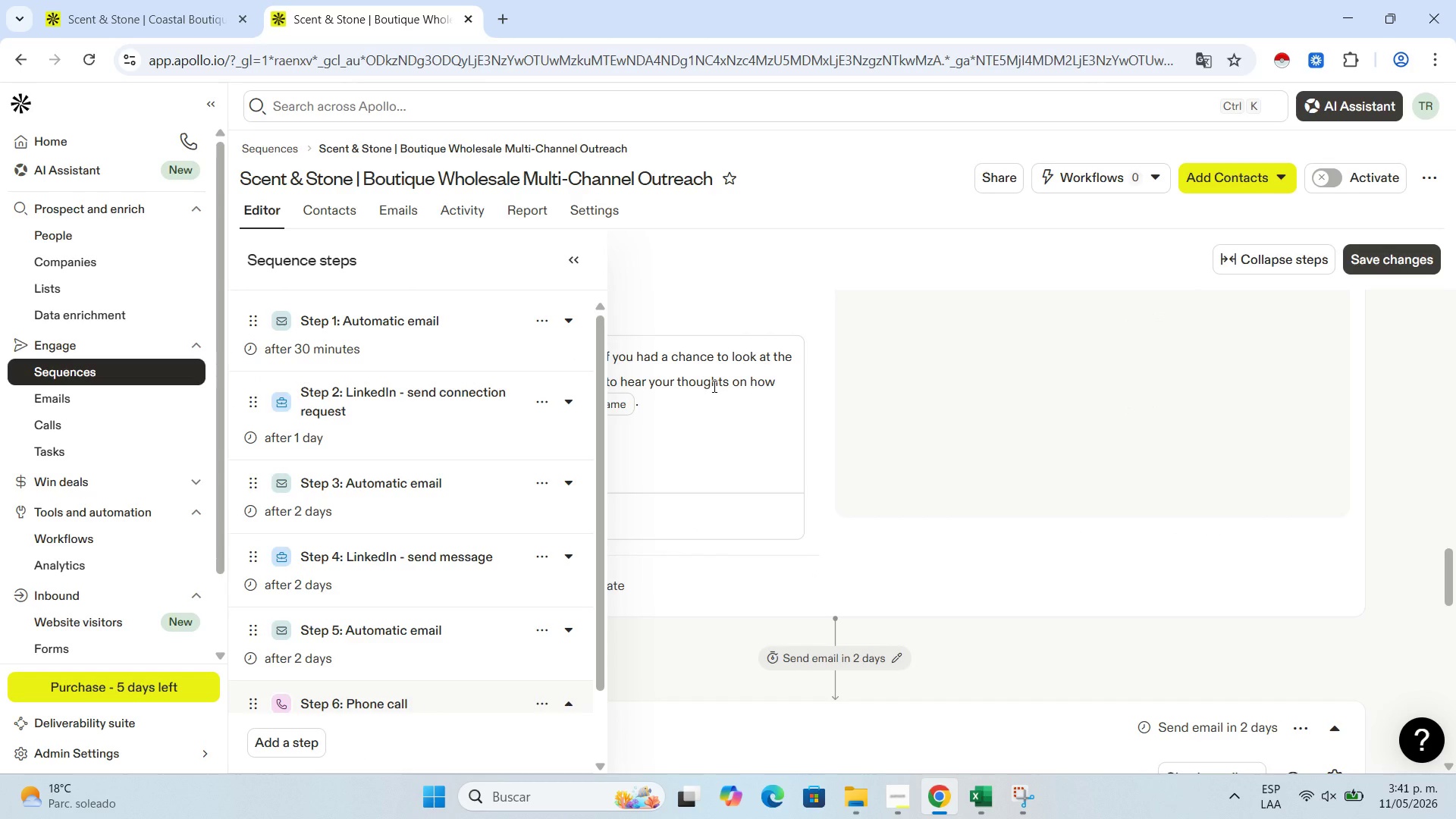 
wait(6.94)
 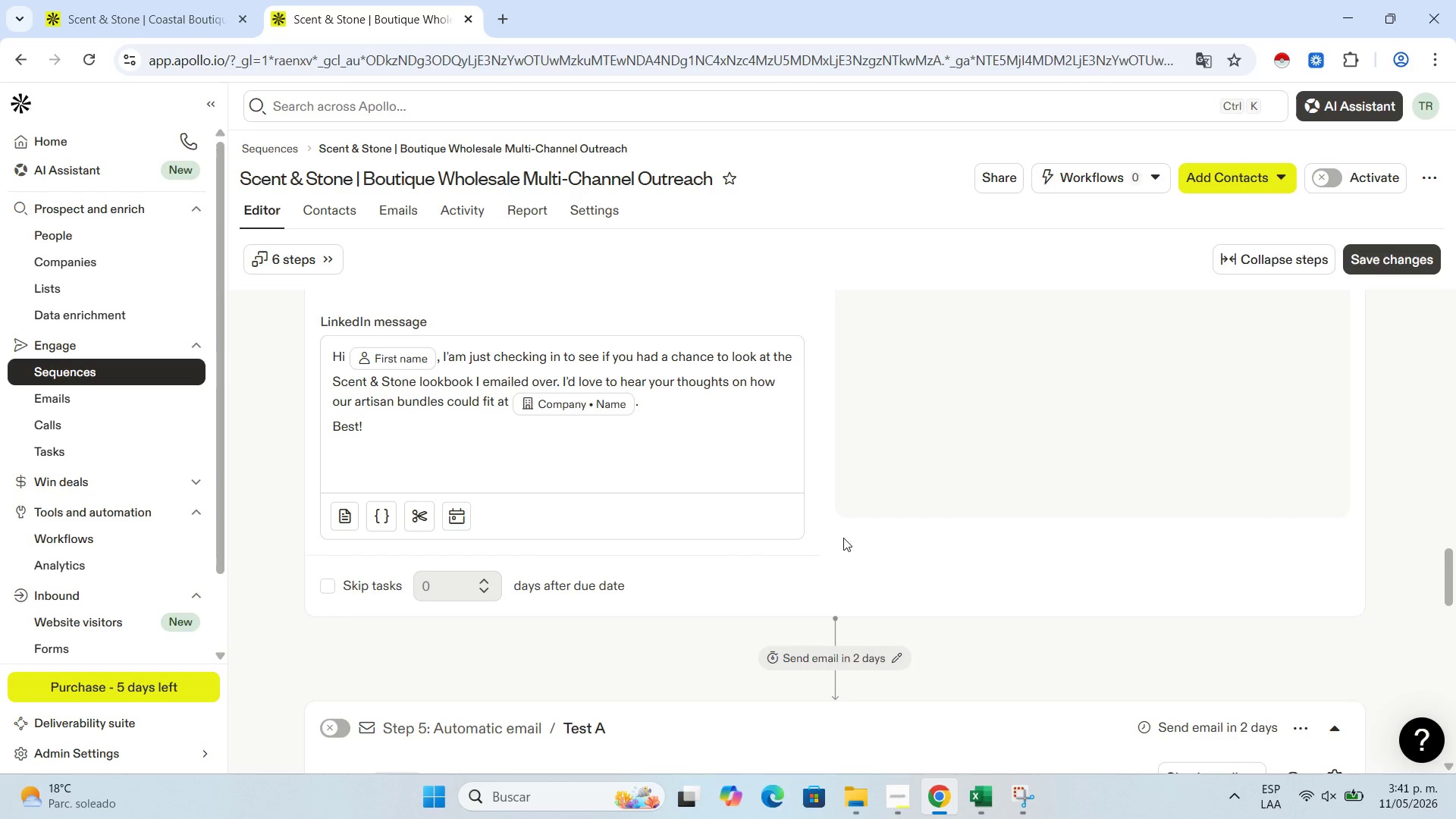 
key(Control+NumpadSubtract)
 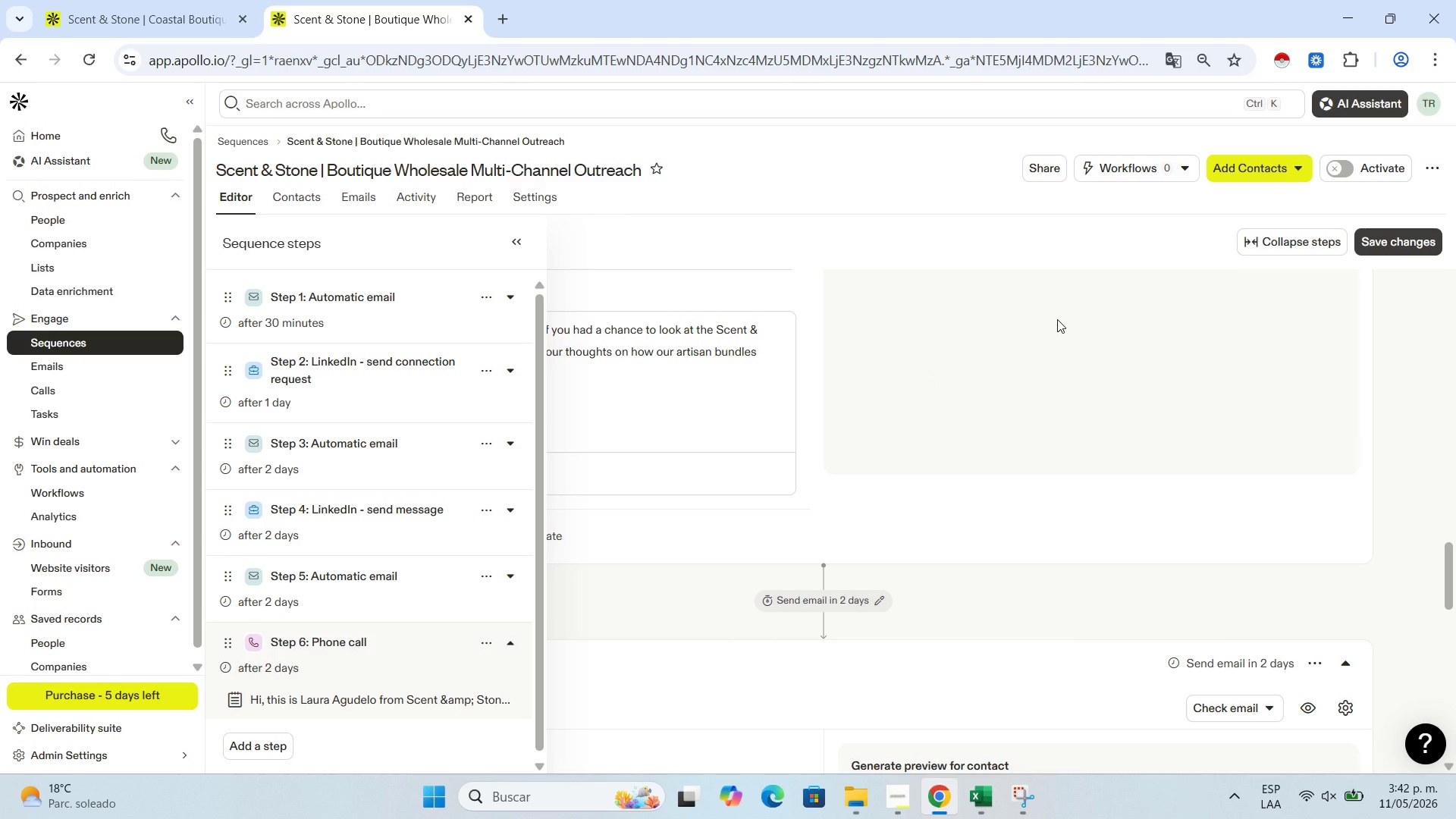 
wait(55.36)
 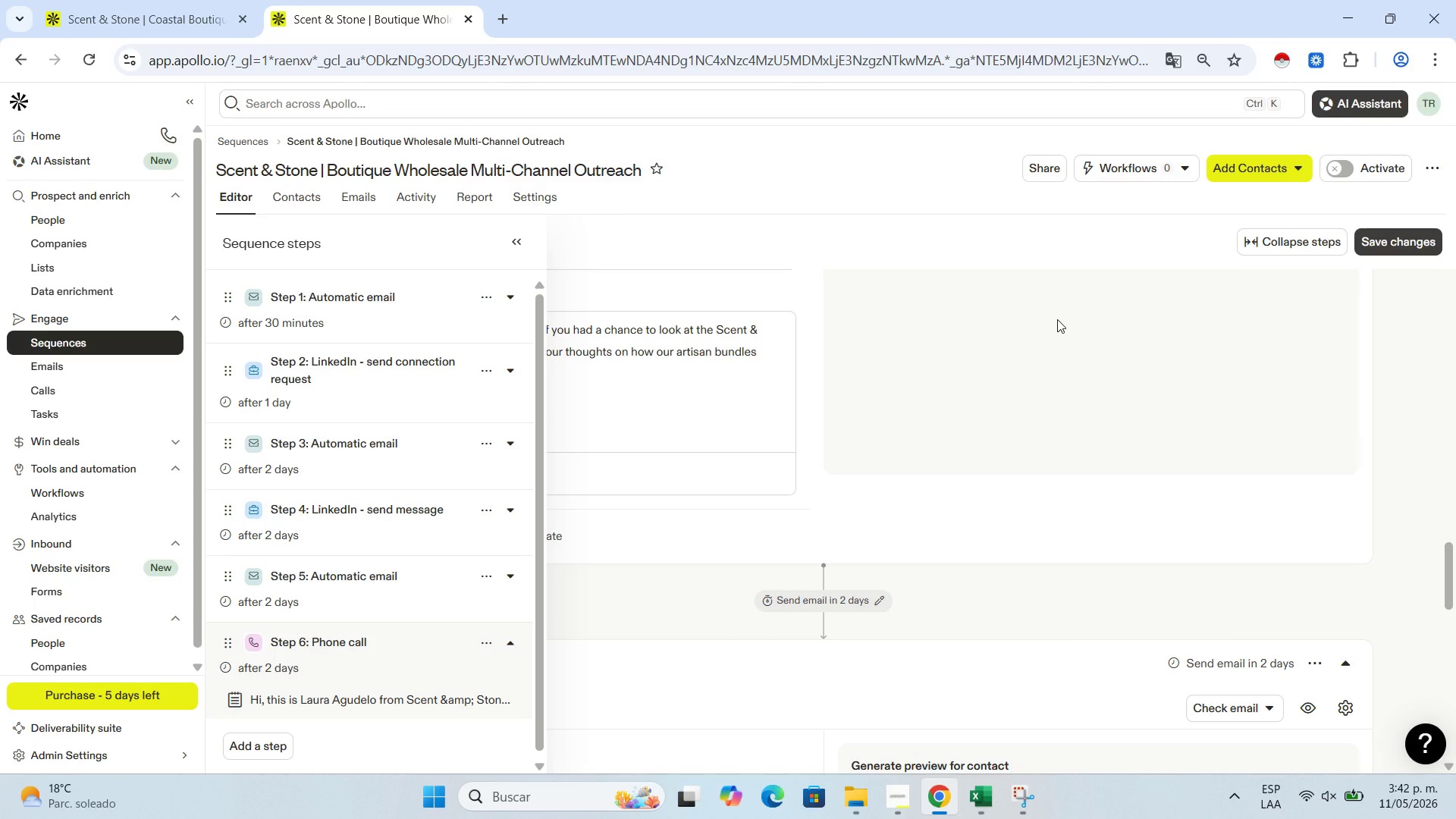 
scroll: coordinate [1002, 482], scroll_direction: up, amount: 25.0